 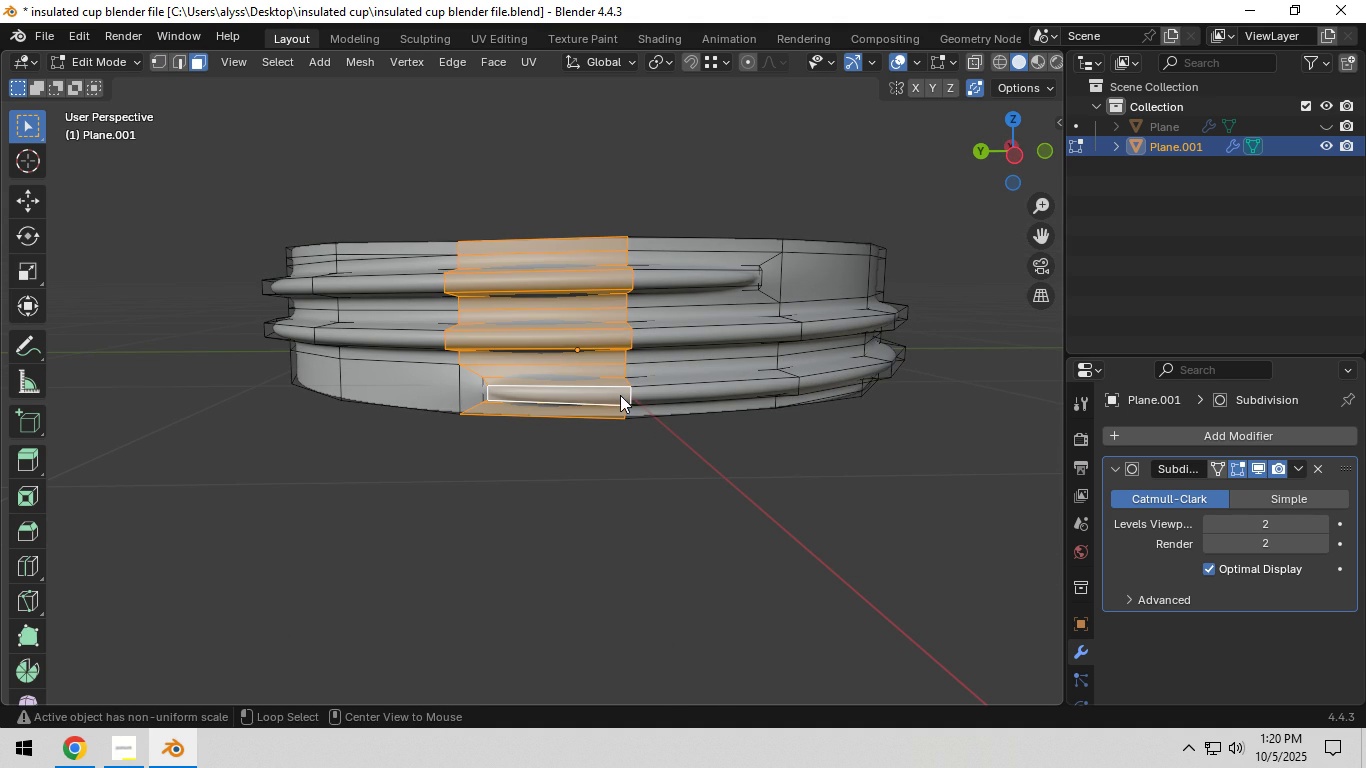 
left_click([626, 395])
 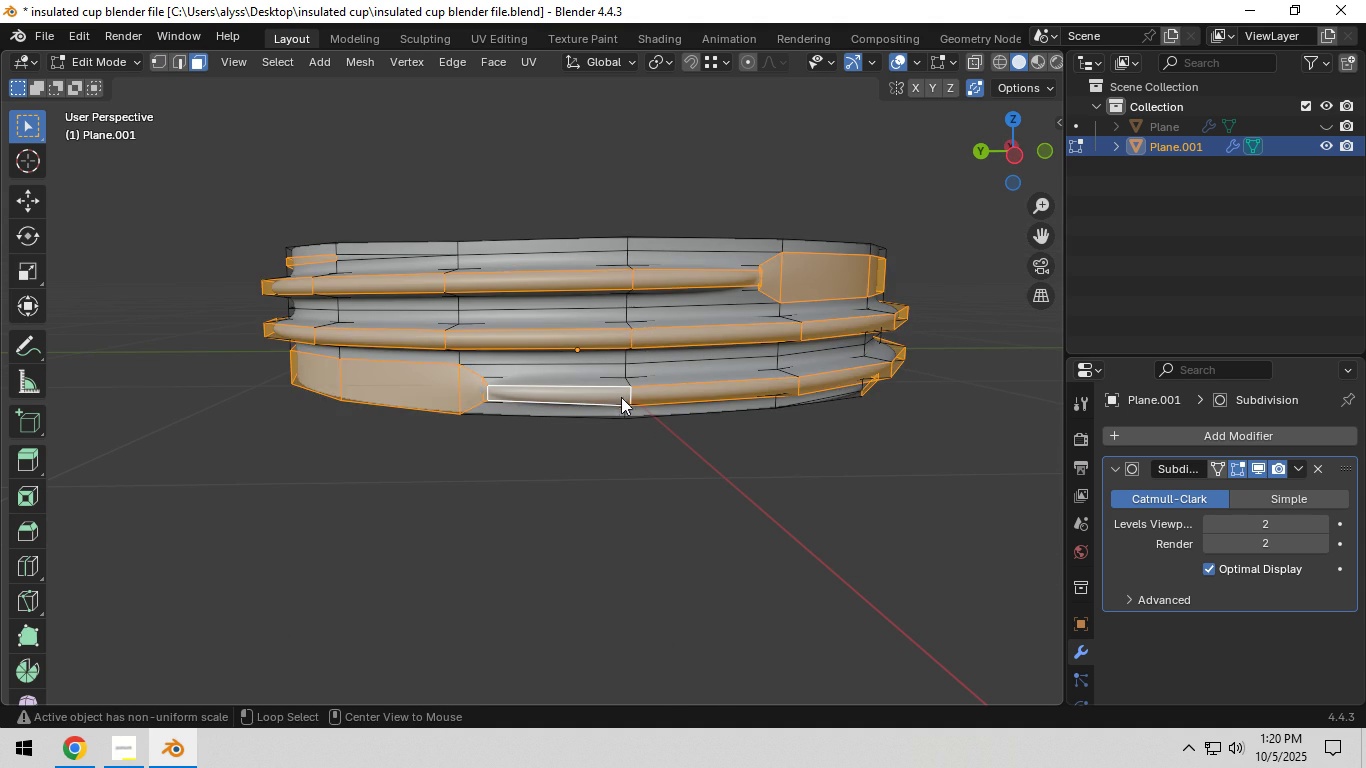 
key(Alt+AltLeft)
 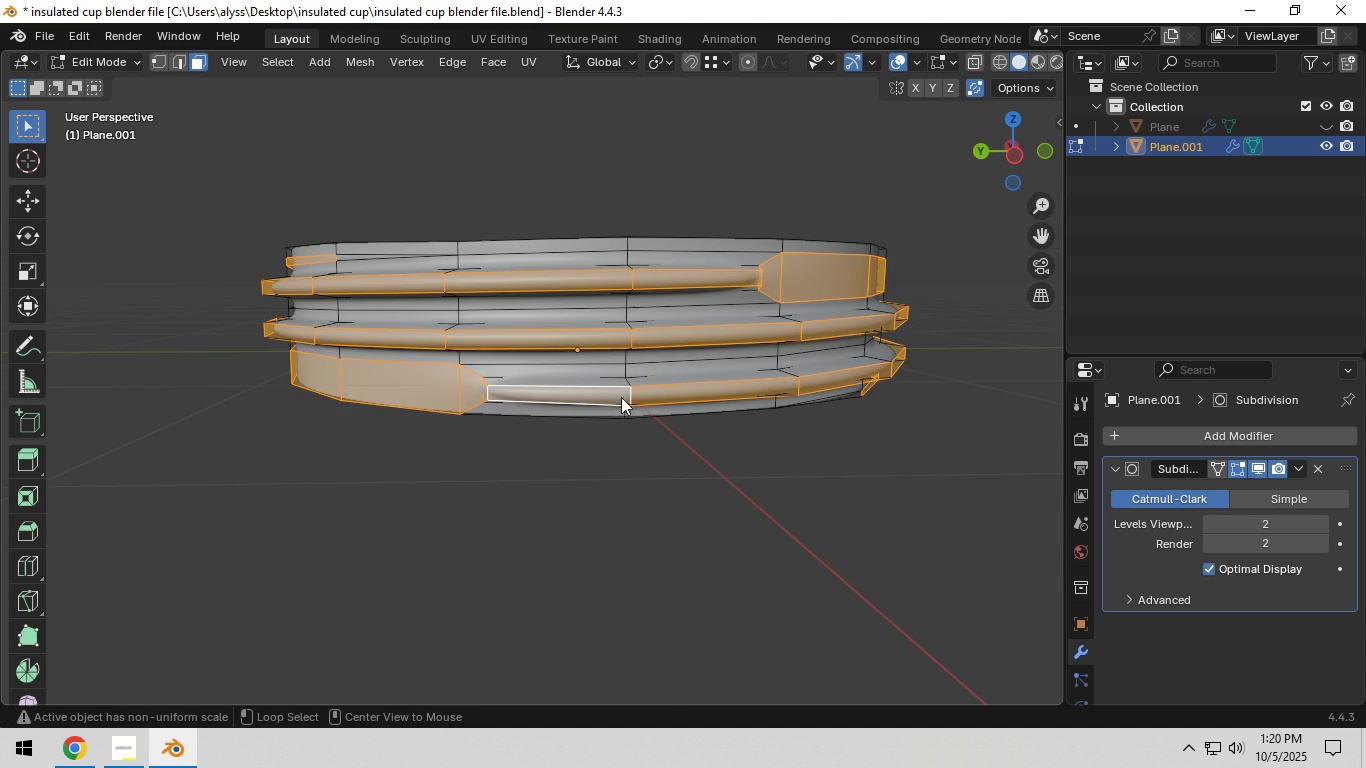 
key(Alt+AltLeft)
 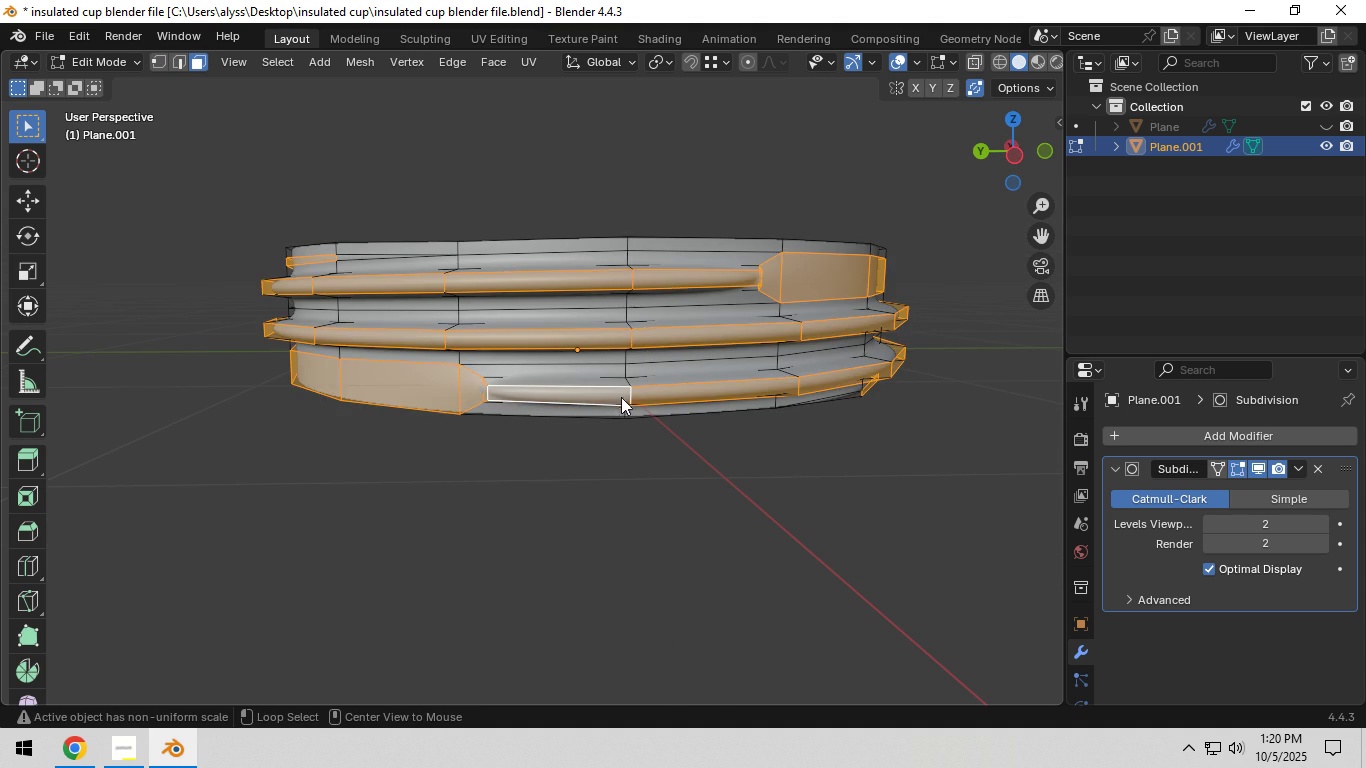 
key(Alt+AltLeft)
 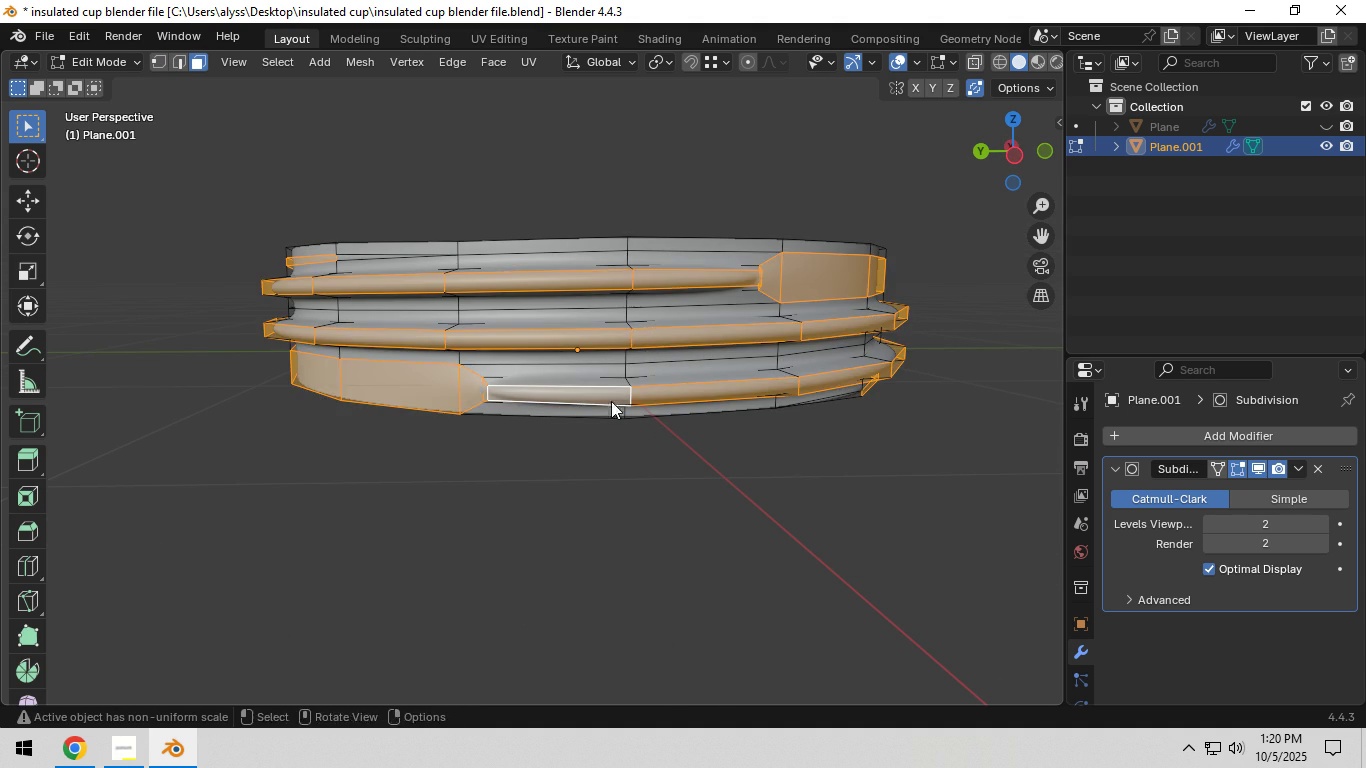 
key(Alt+AltLeft)
 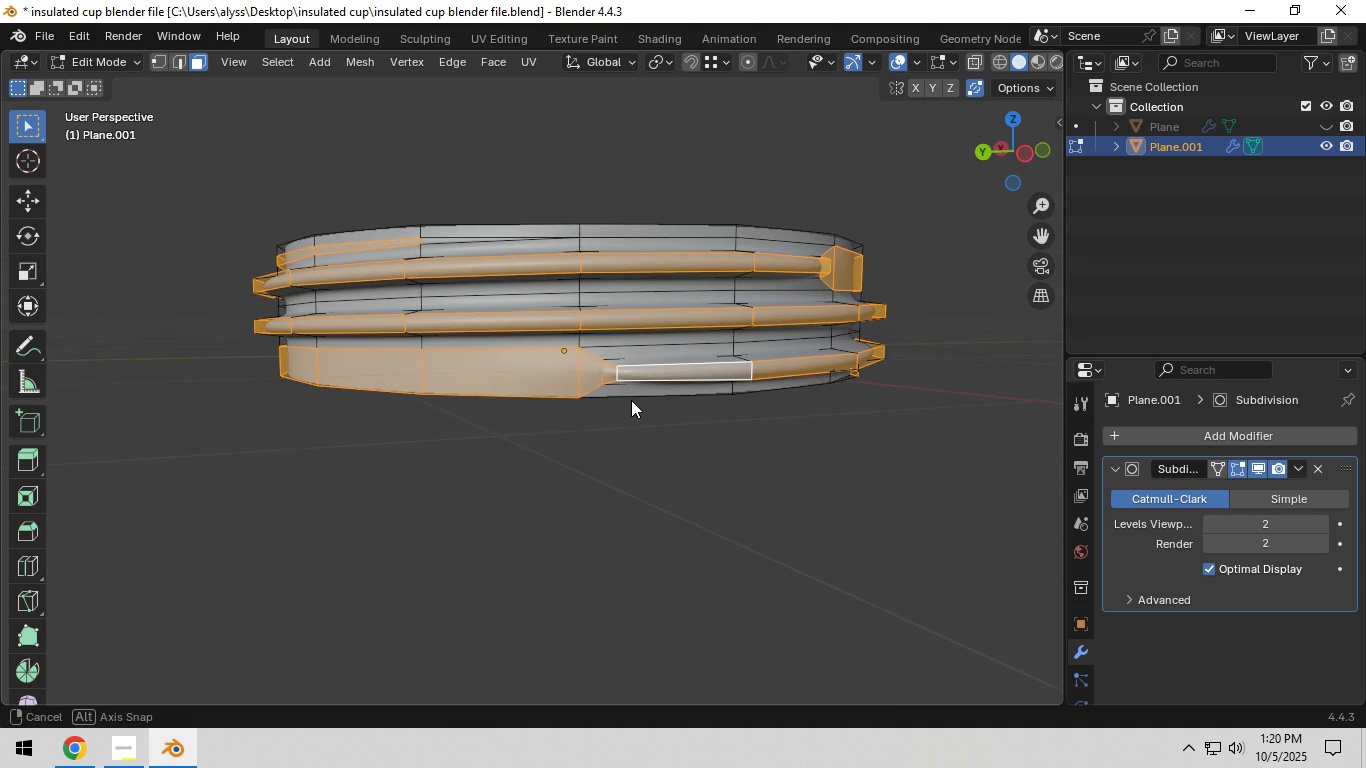 
scroll: coordinate [630, 412], scroll_direction: up, amount: 1.0
 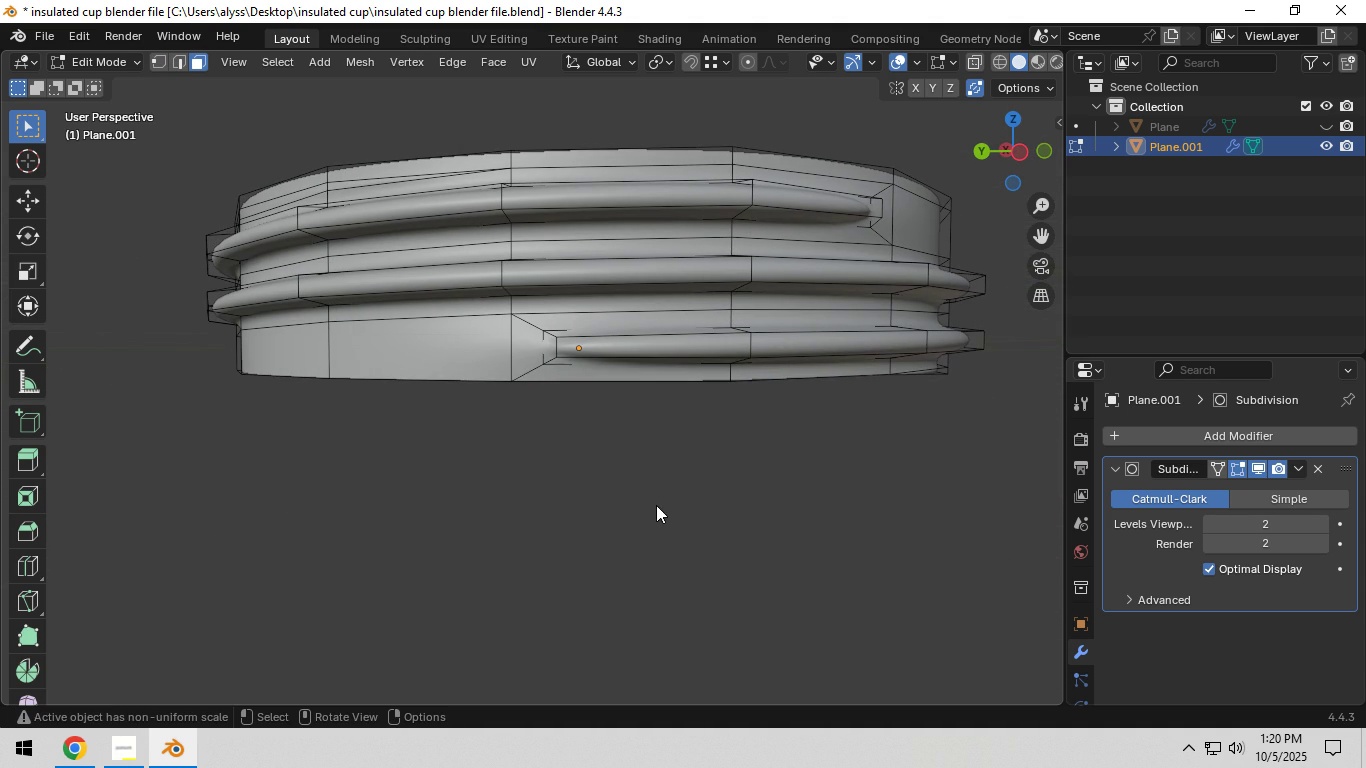 
wait(5.73)
 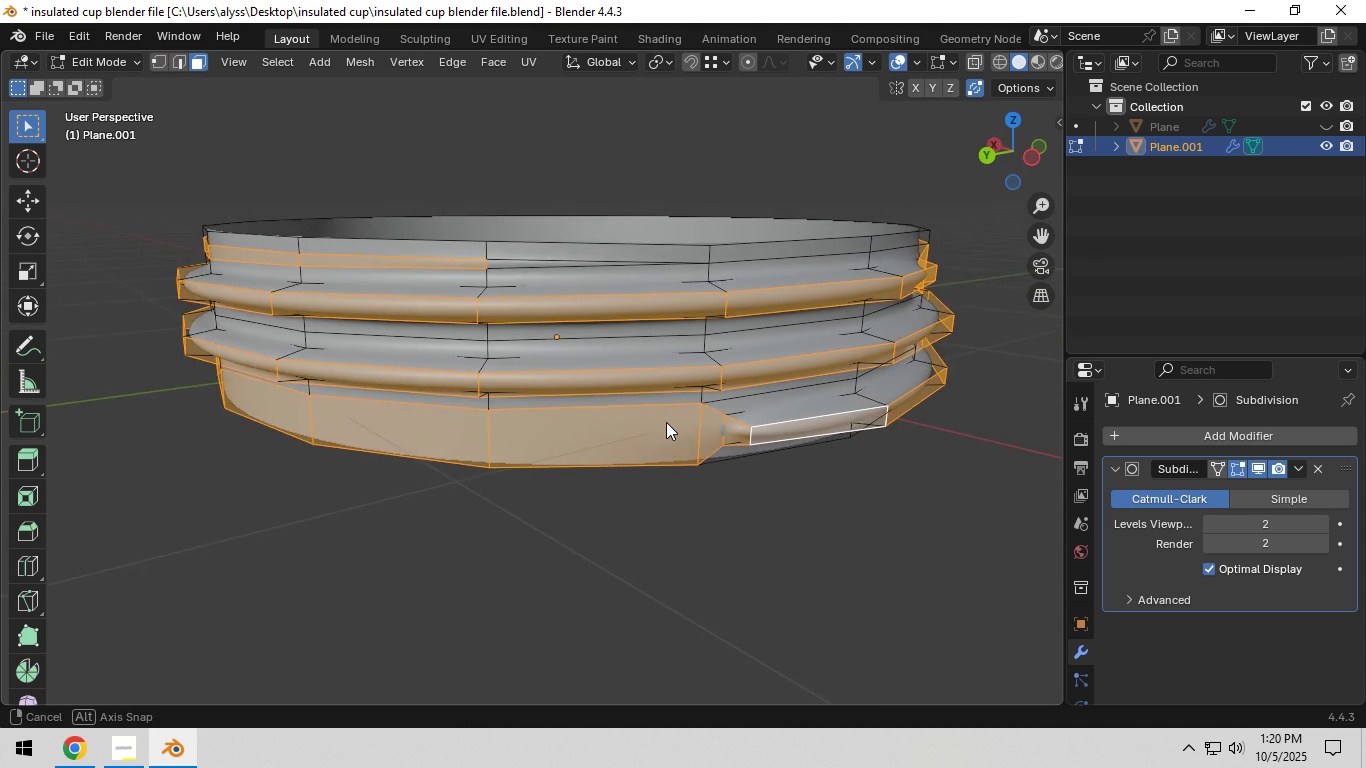 
left_click([641, 343])